 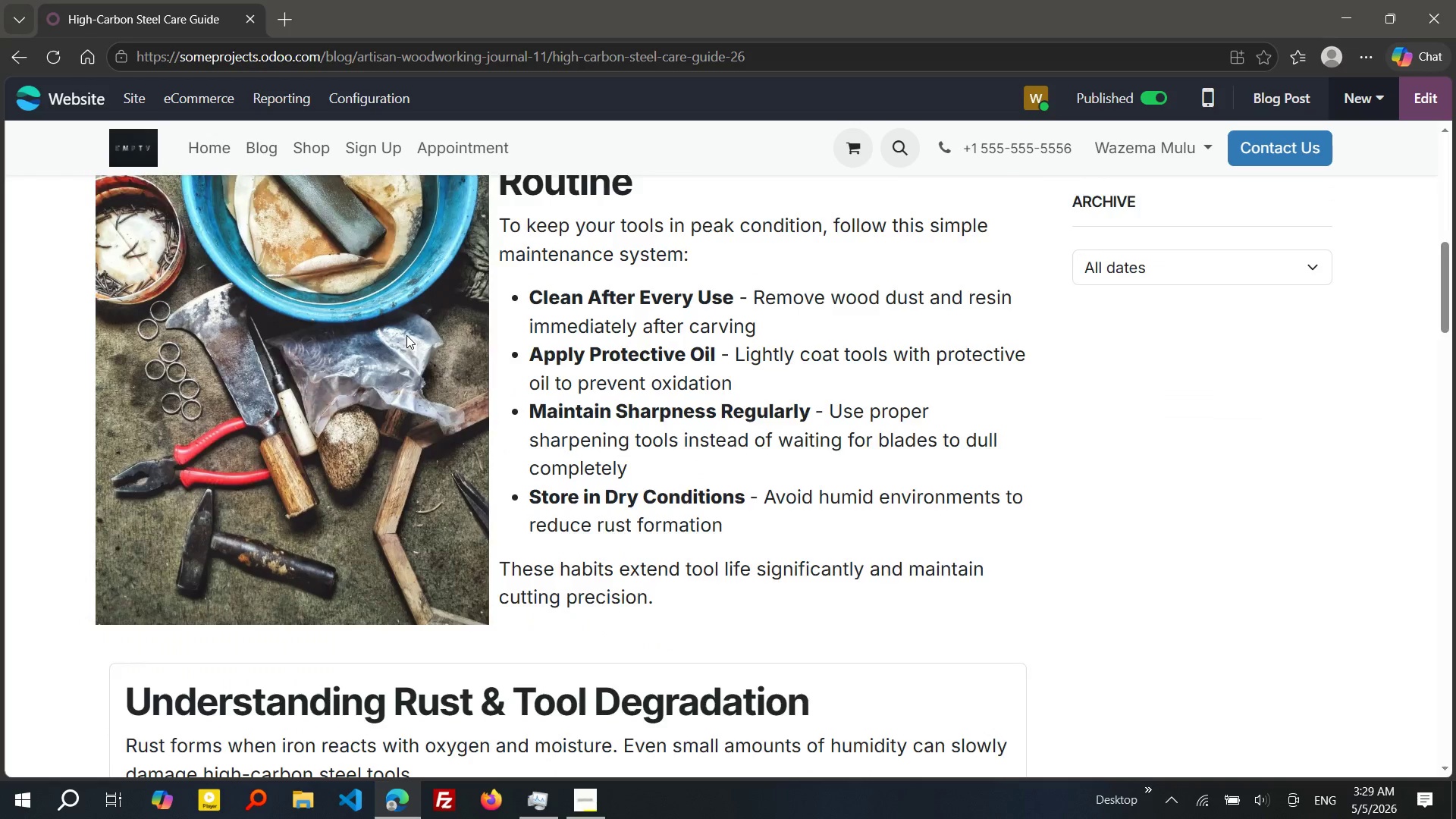 
left_click([1423, 97])
 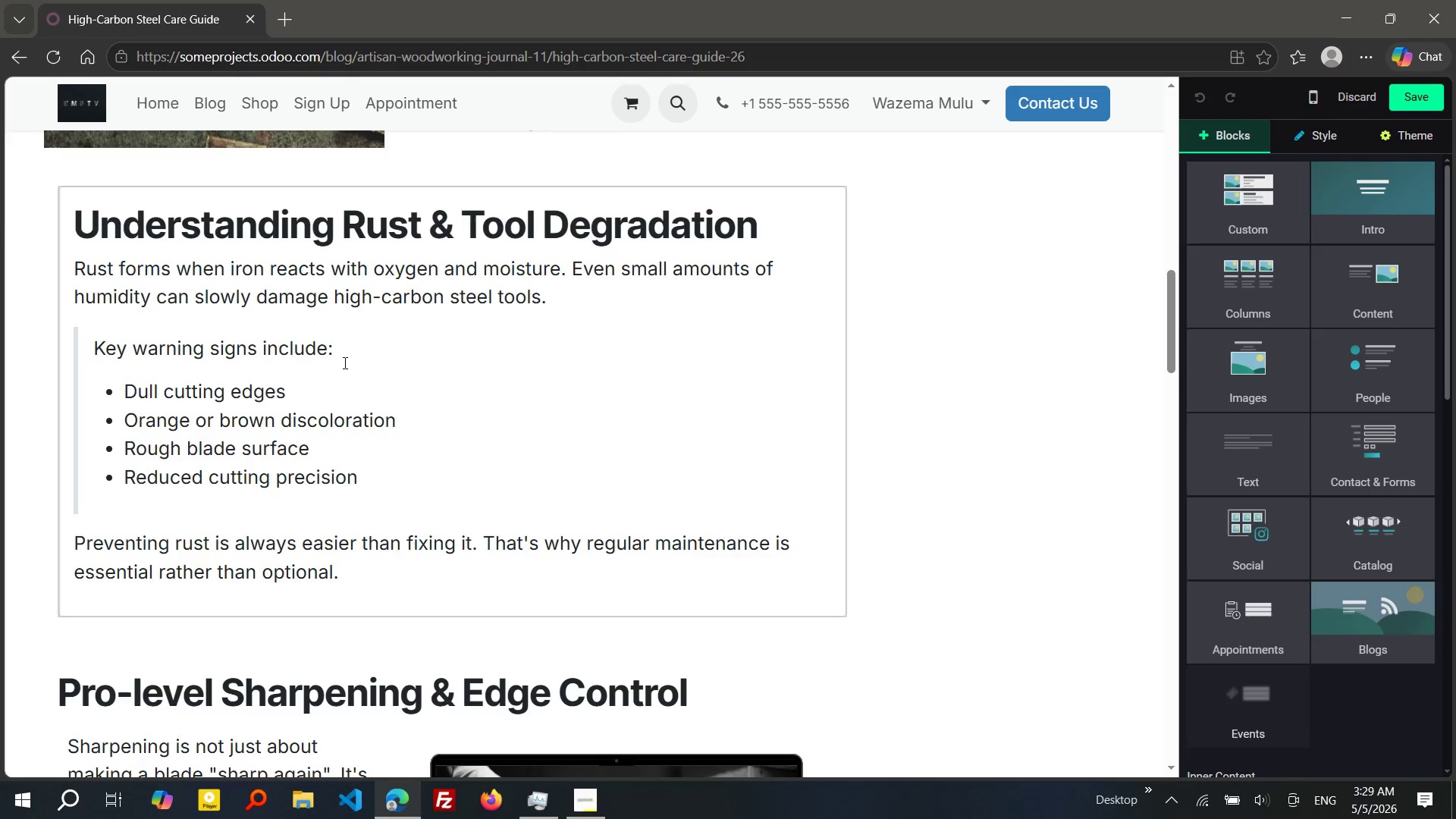 
left_click_drag(start_coordinate=[336, 353], to_coordinate=[62, 362])
 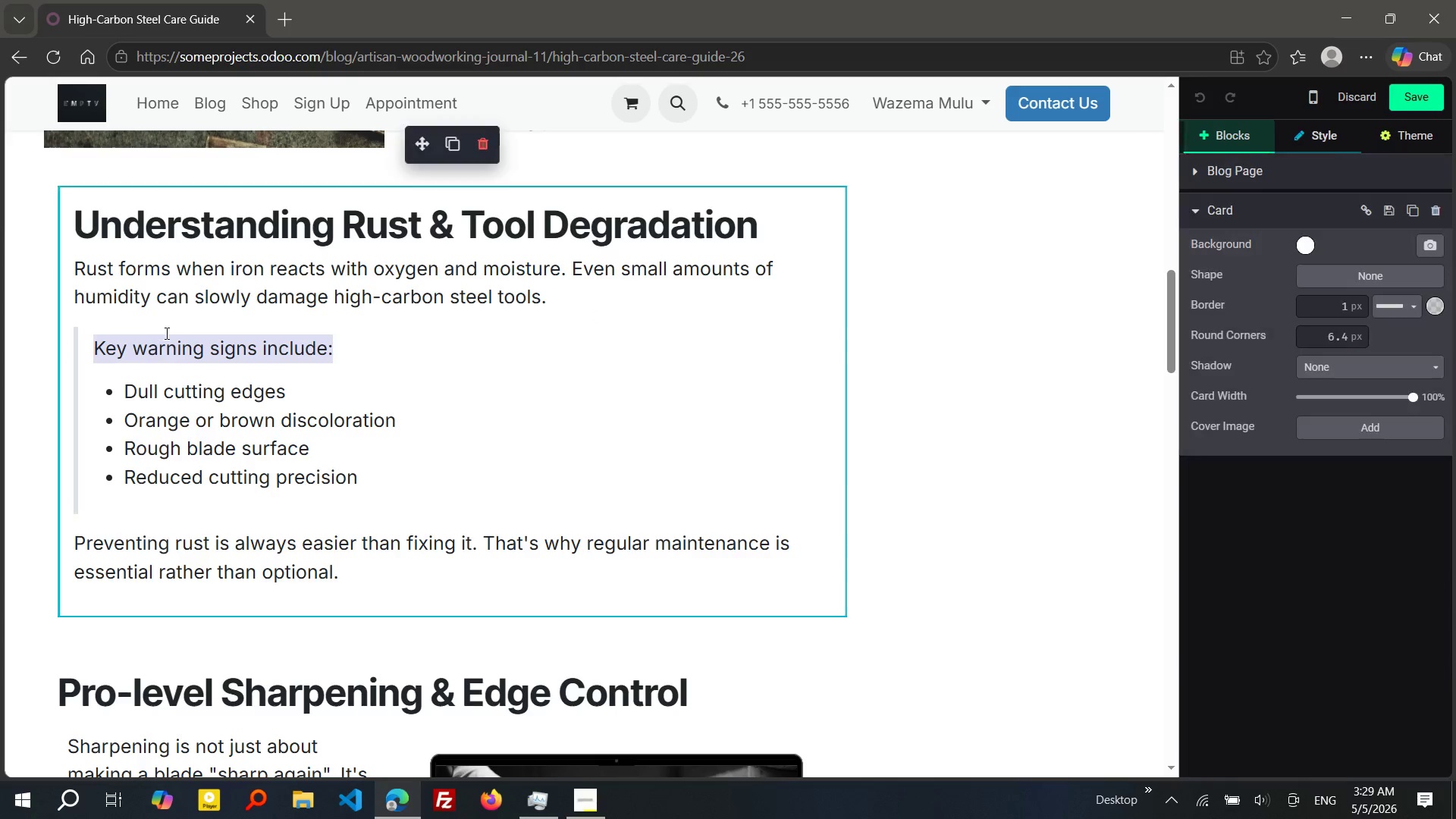 
mouse_move([181, 319])
 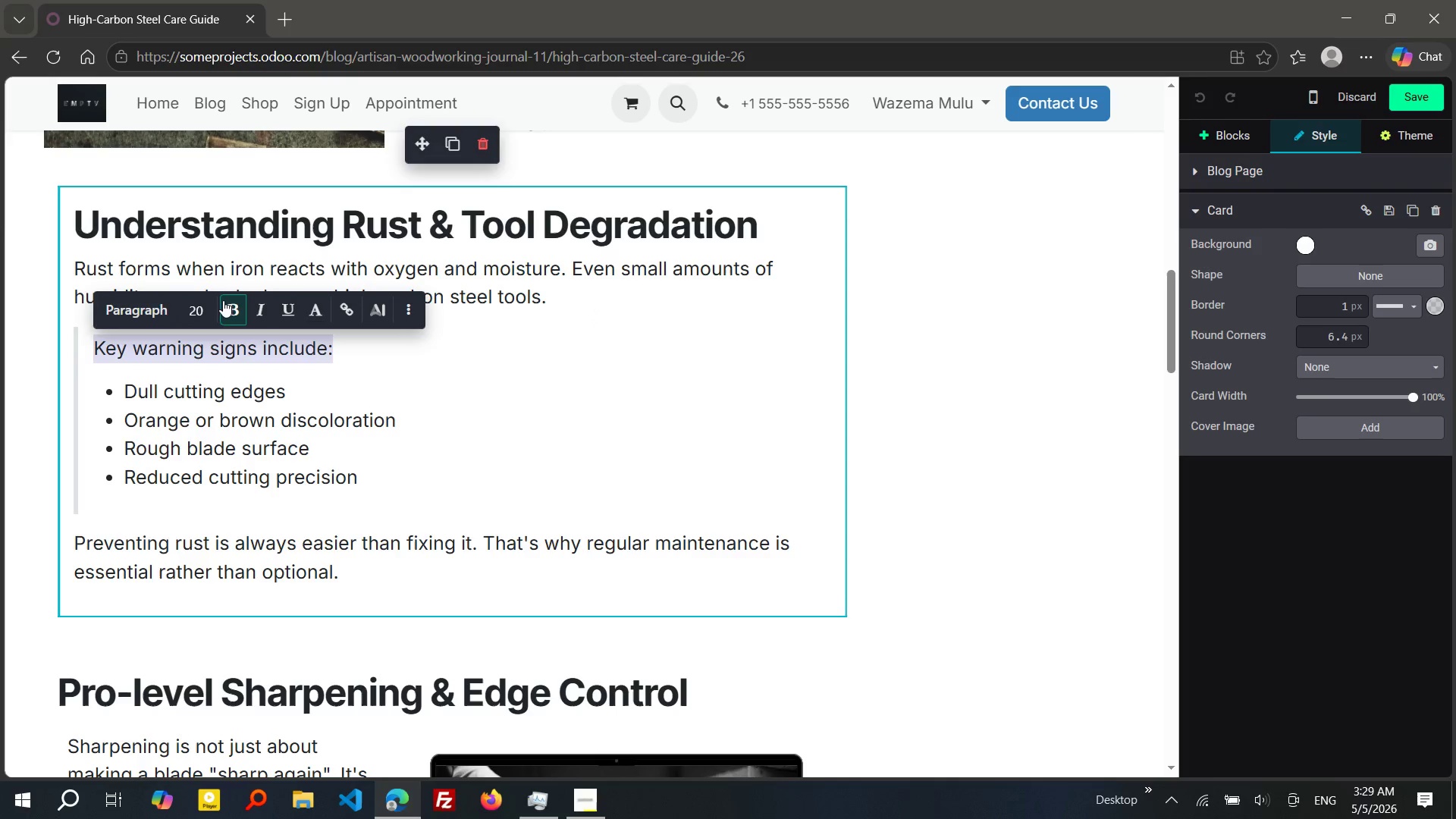 
double_click([223, 300])
 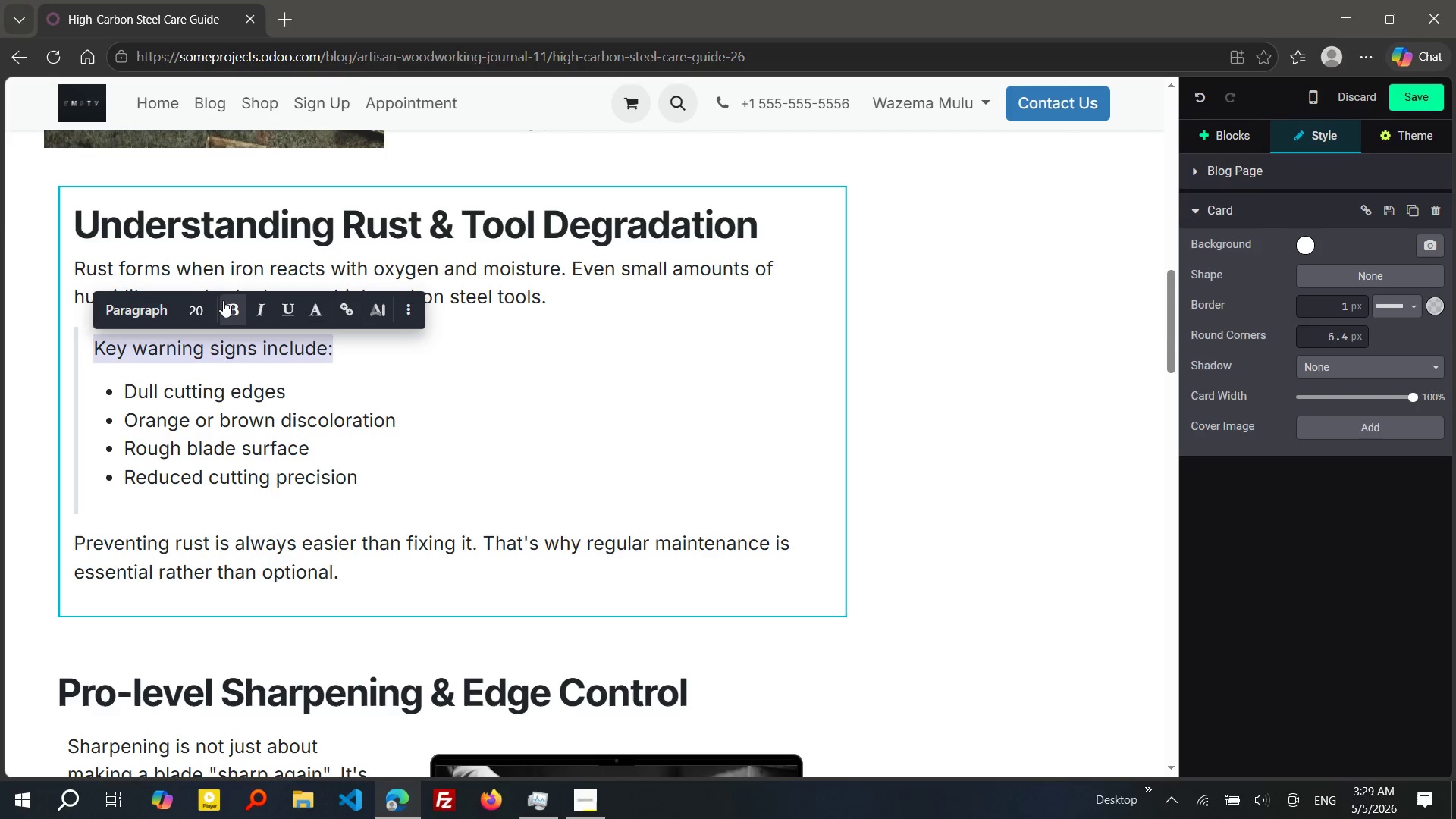 
wait(11.81)
 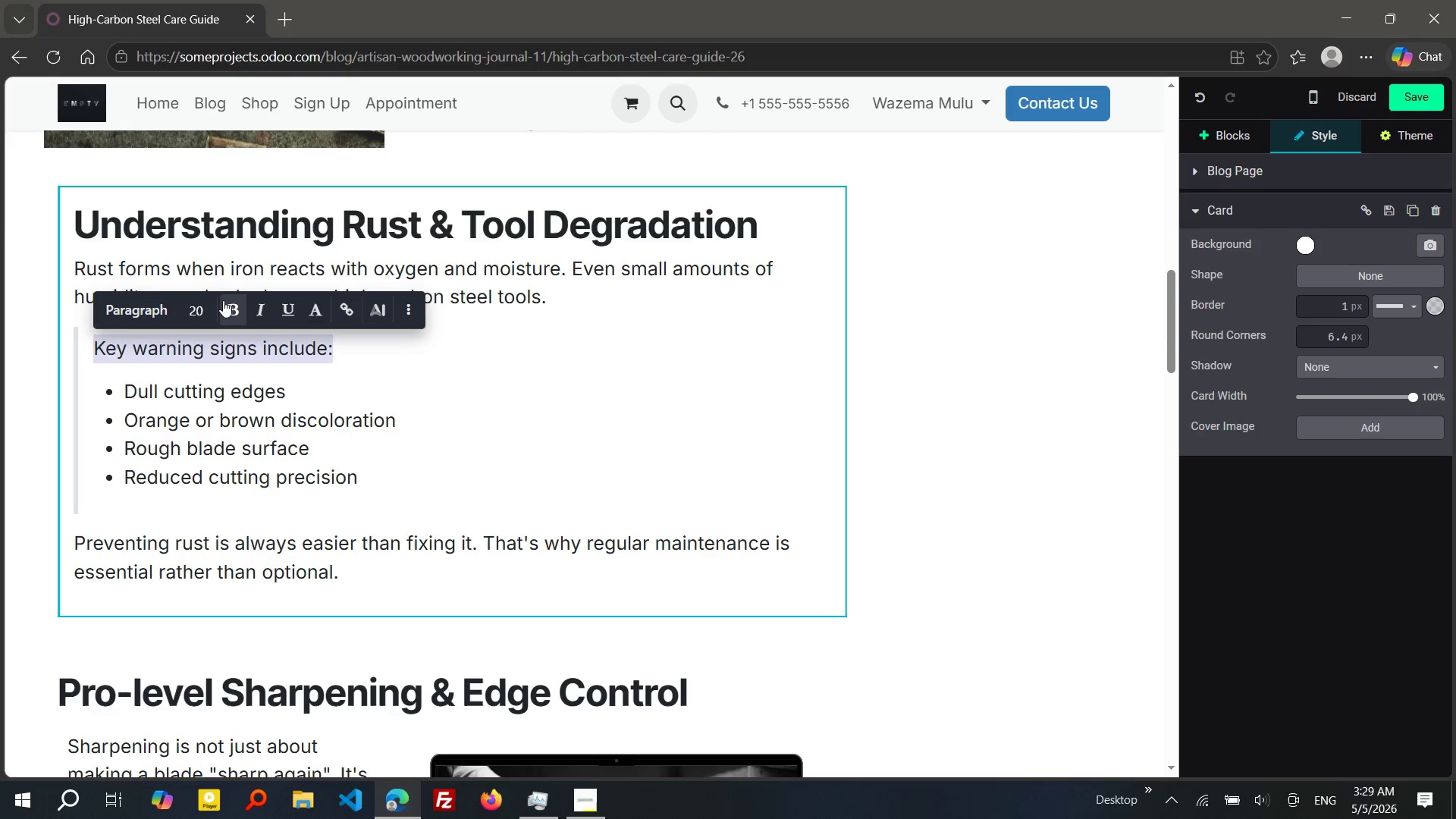 
left_click([223, 300])
 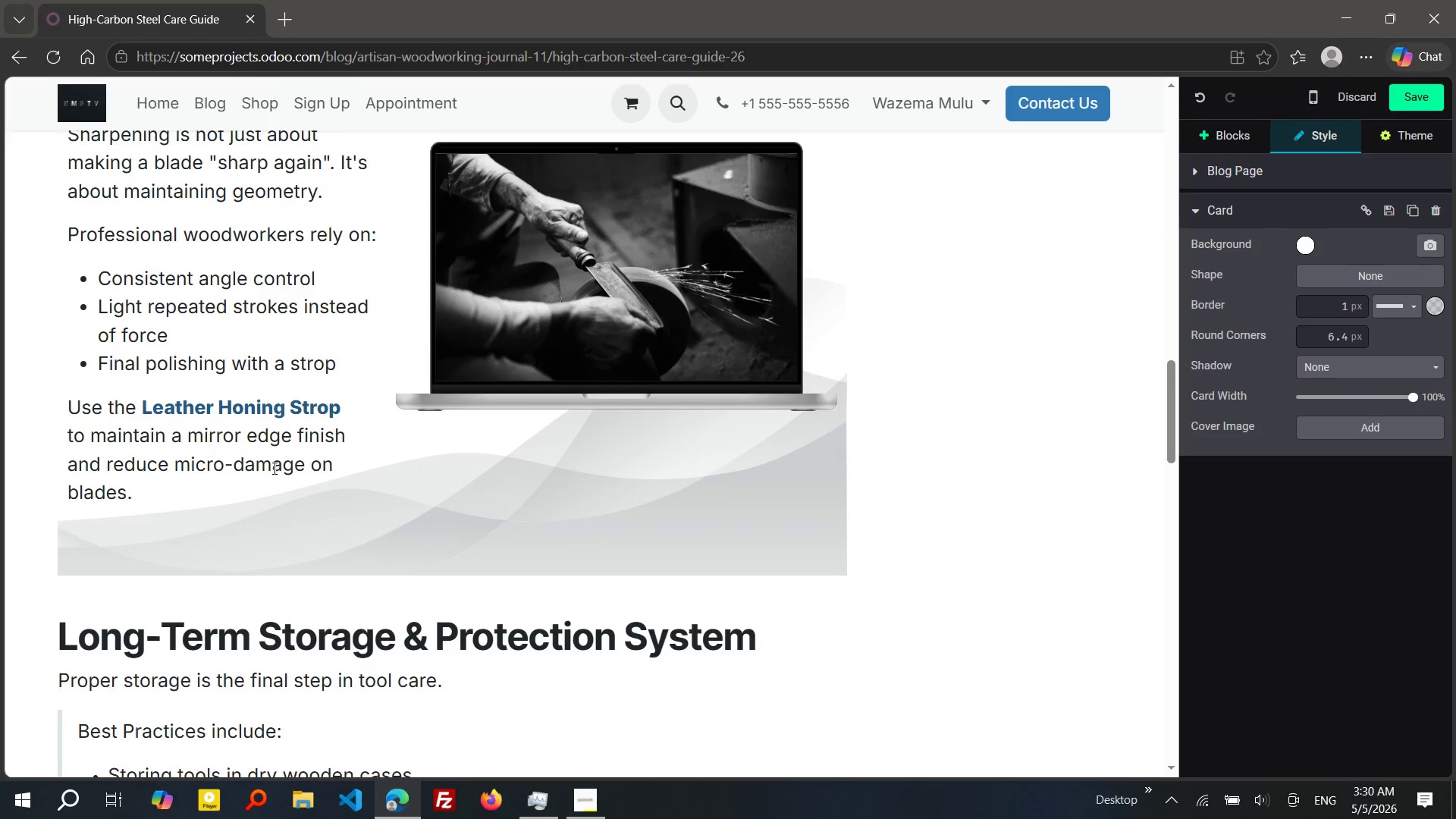 
left_click_drag(start_coordinate=[380, 241], to_coordinate=[61, 245])
 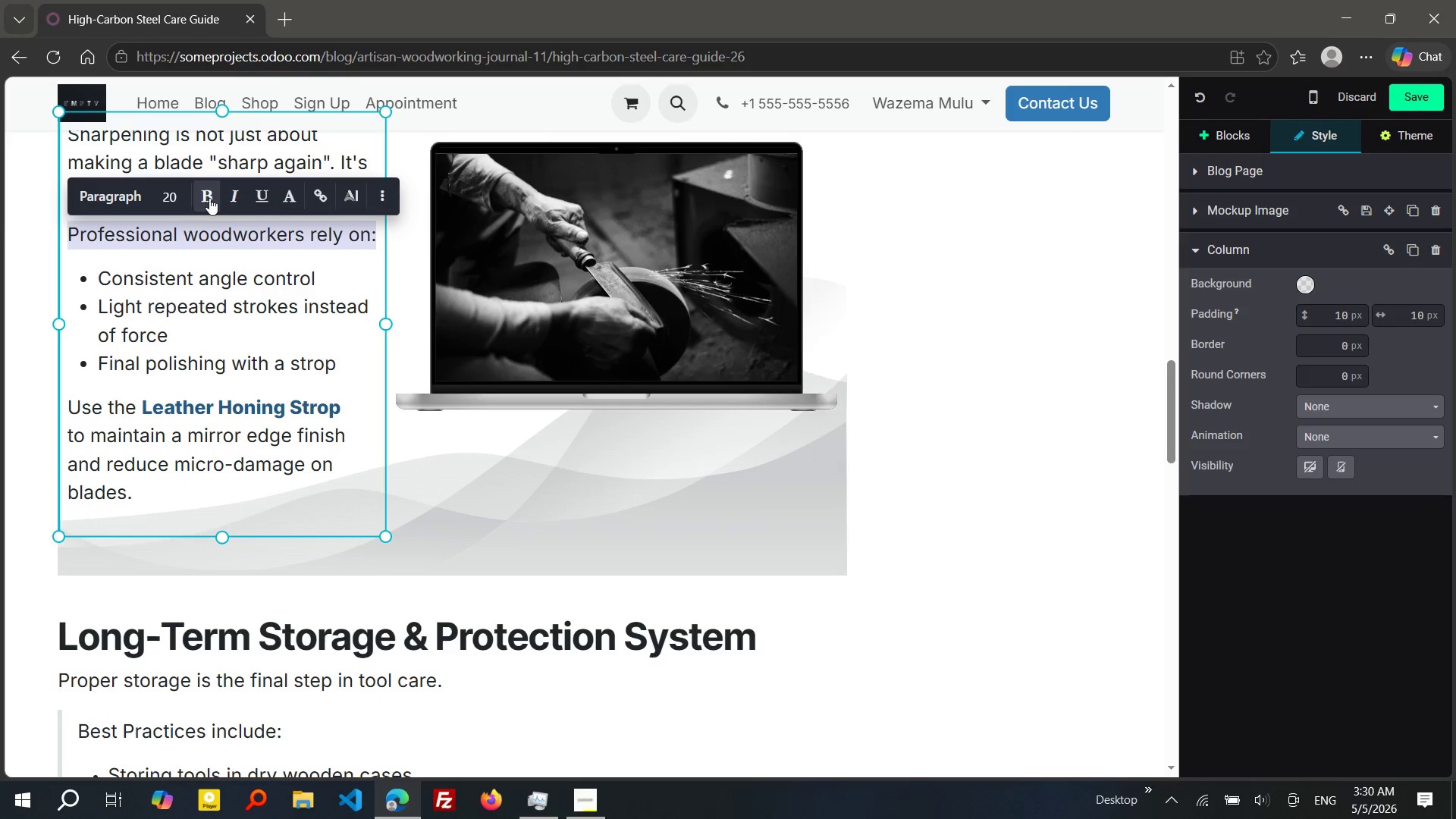 
left_click([205, 198])
 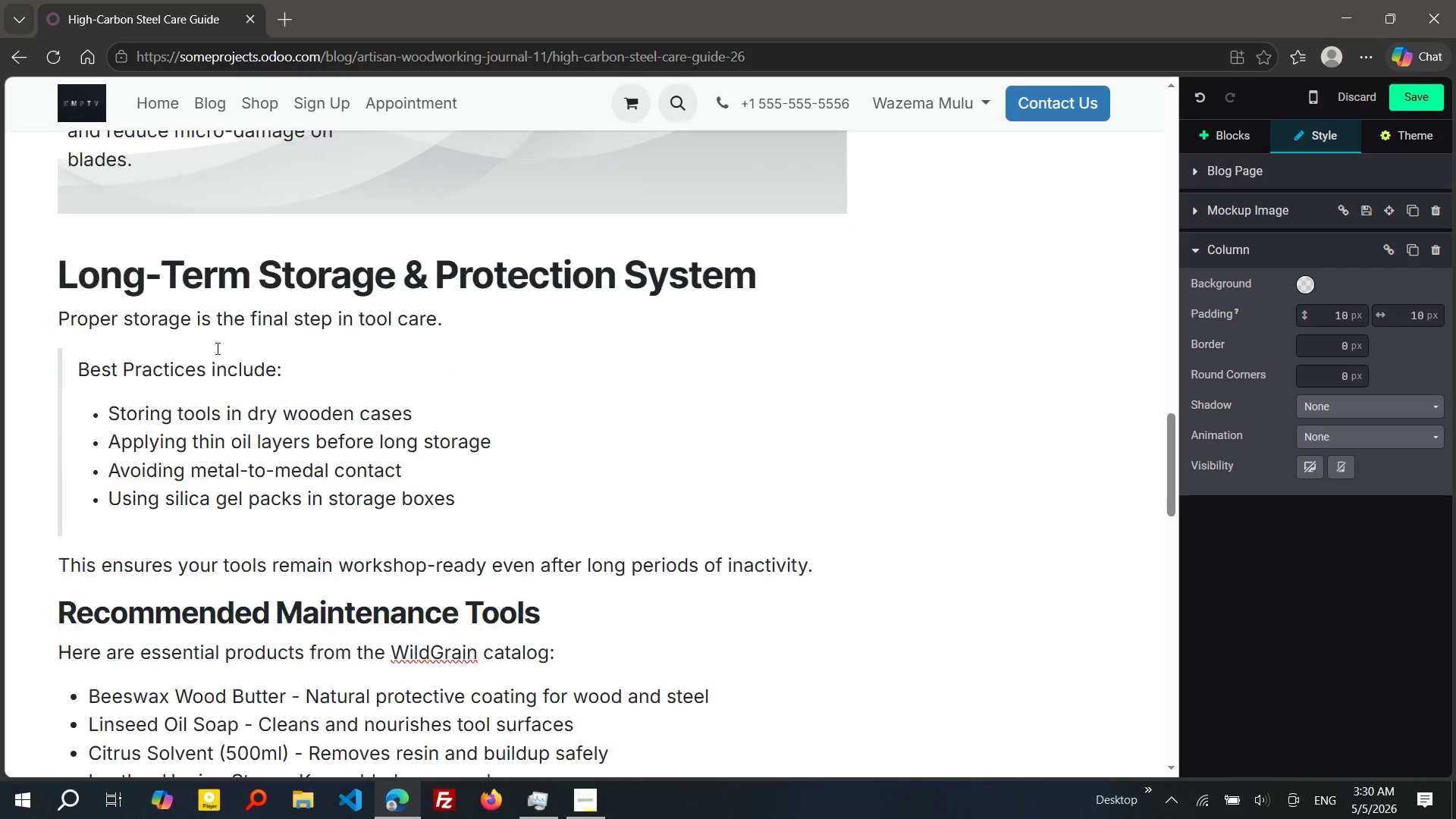 
left_click_drag(start_coordinate=[290, 359], to_coordinate=[72, 357])
 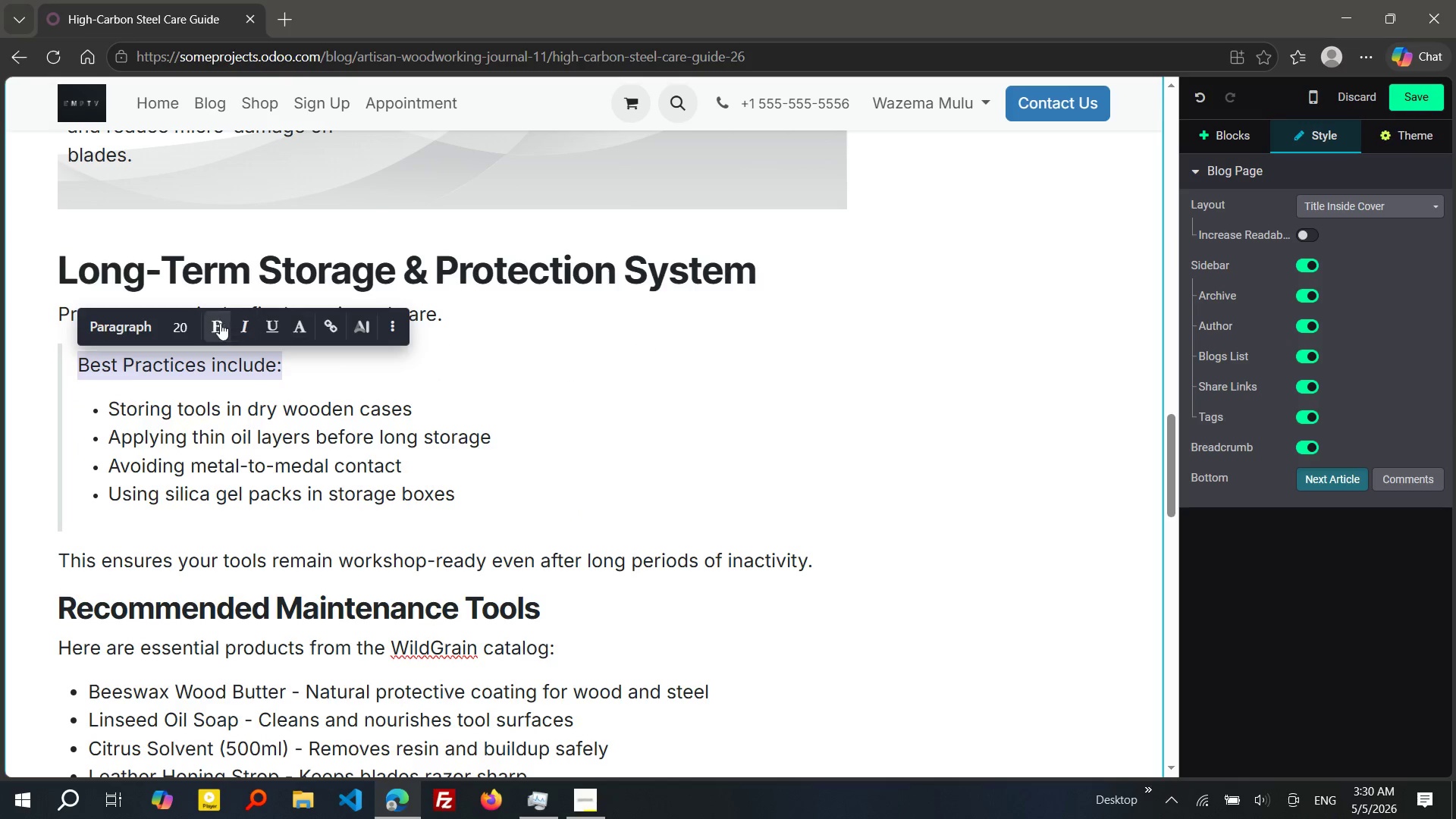 
left_click([218, 323])
 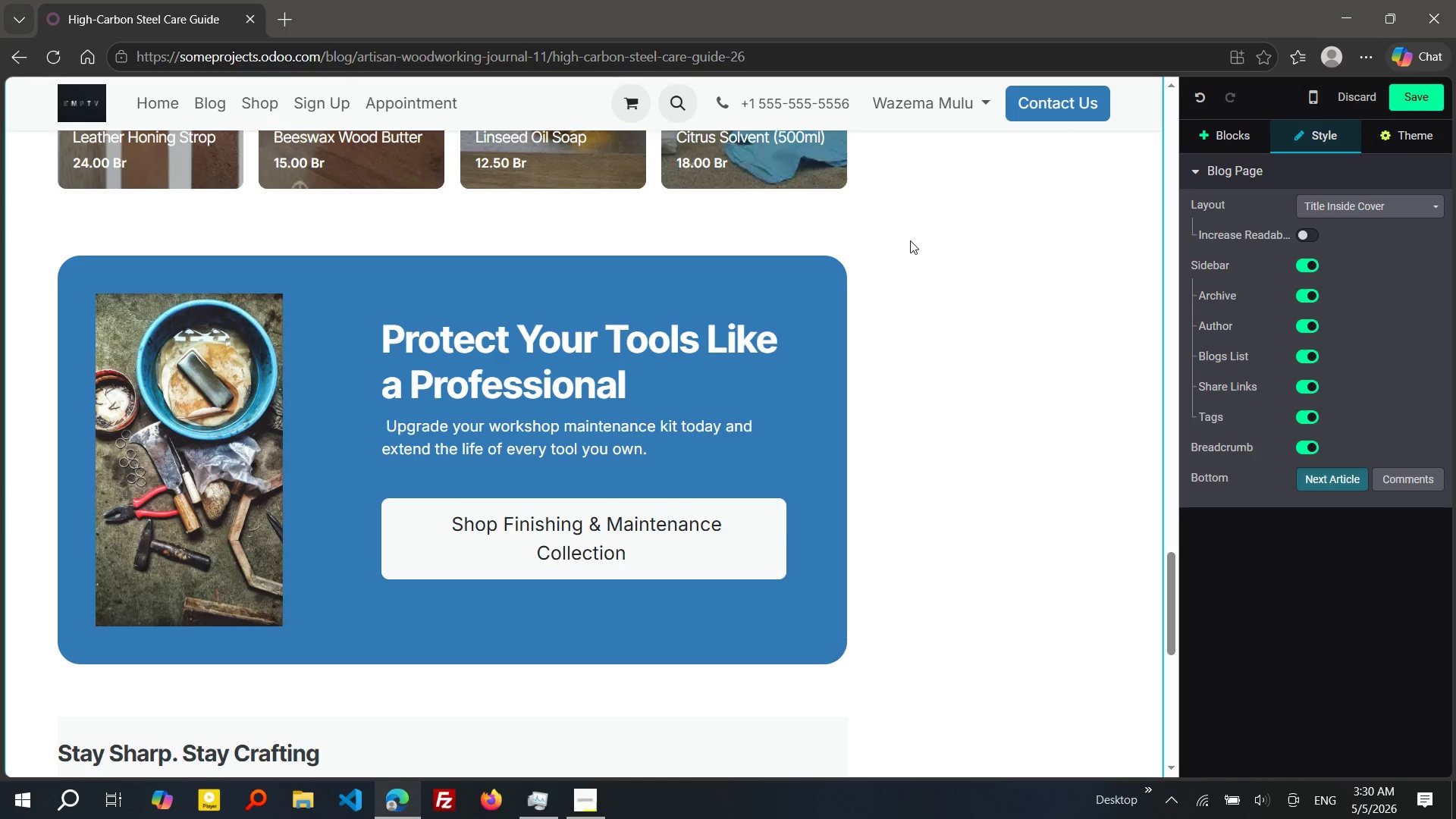 
wait(6.45)
 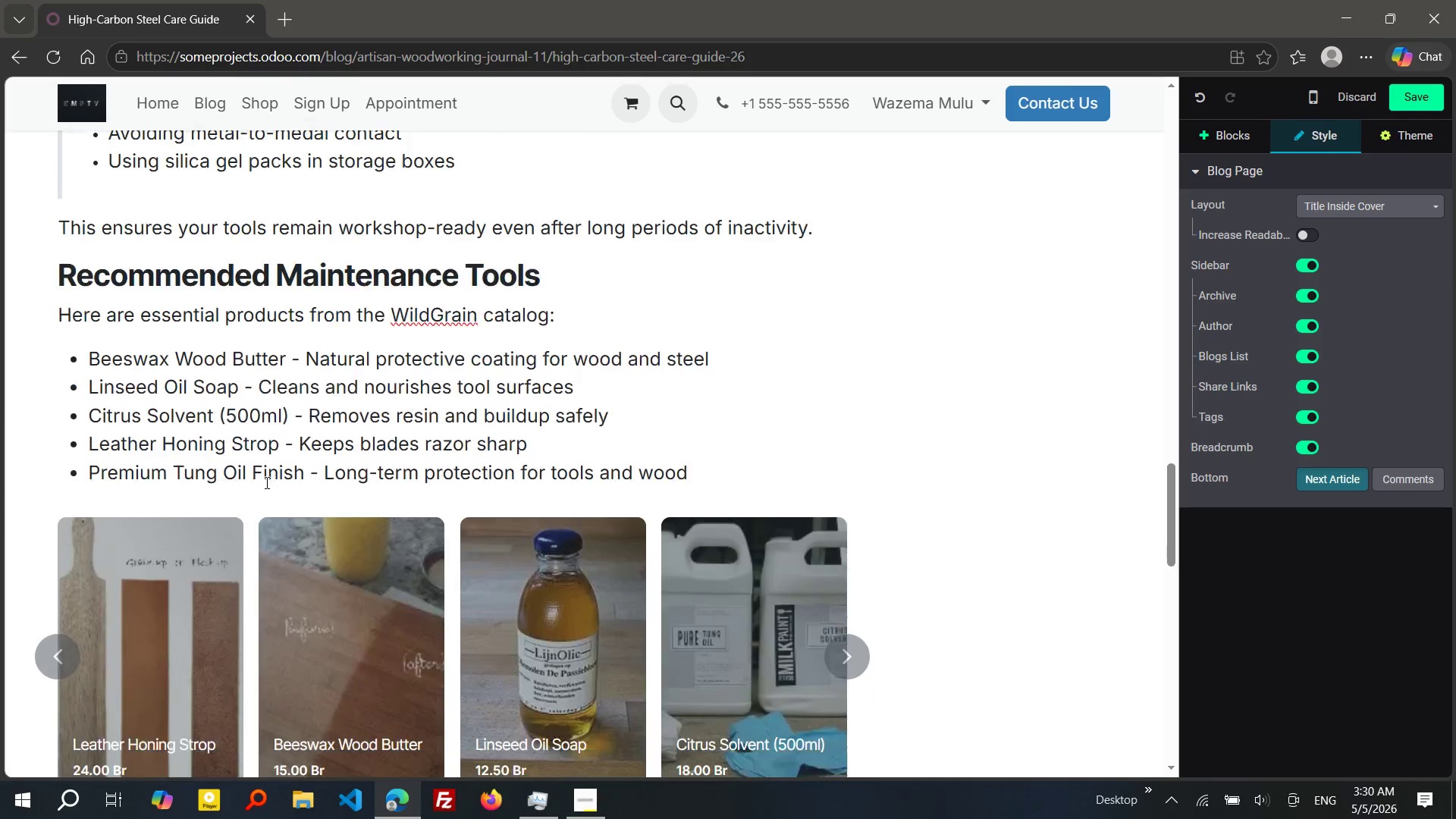 
left_click([1410, 108])
 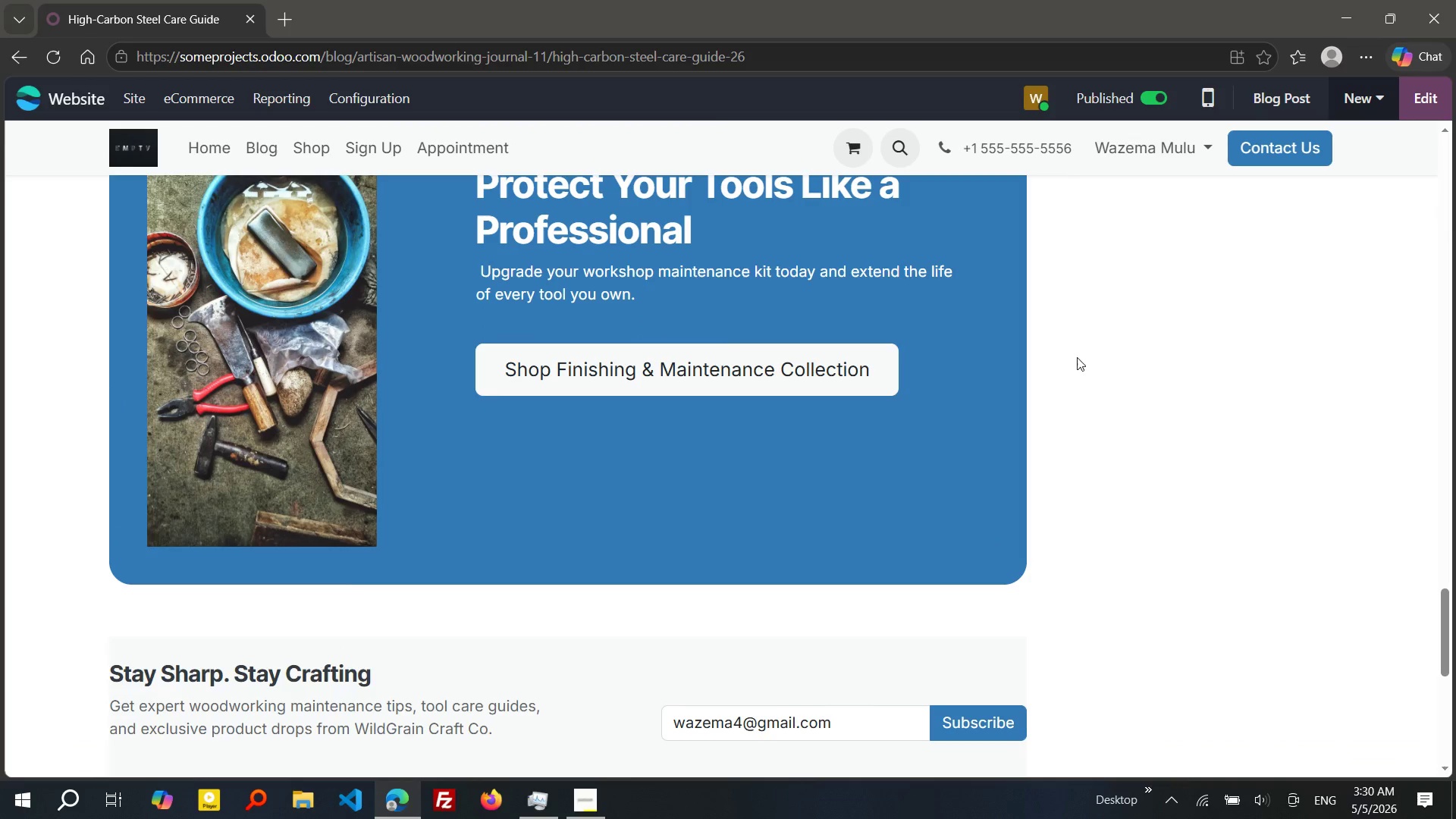 
left_click([681, 497])
 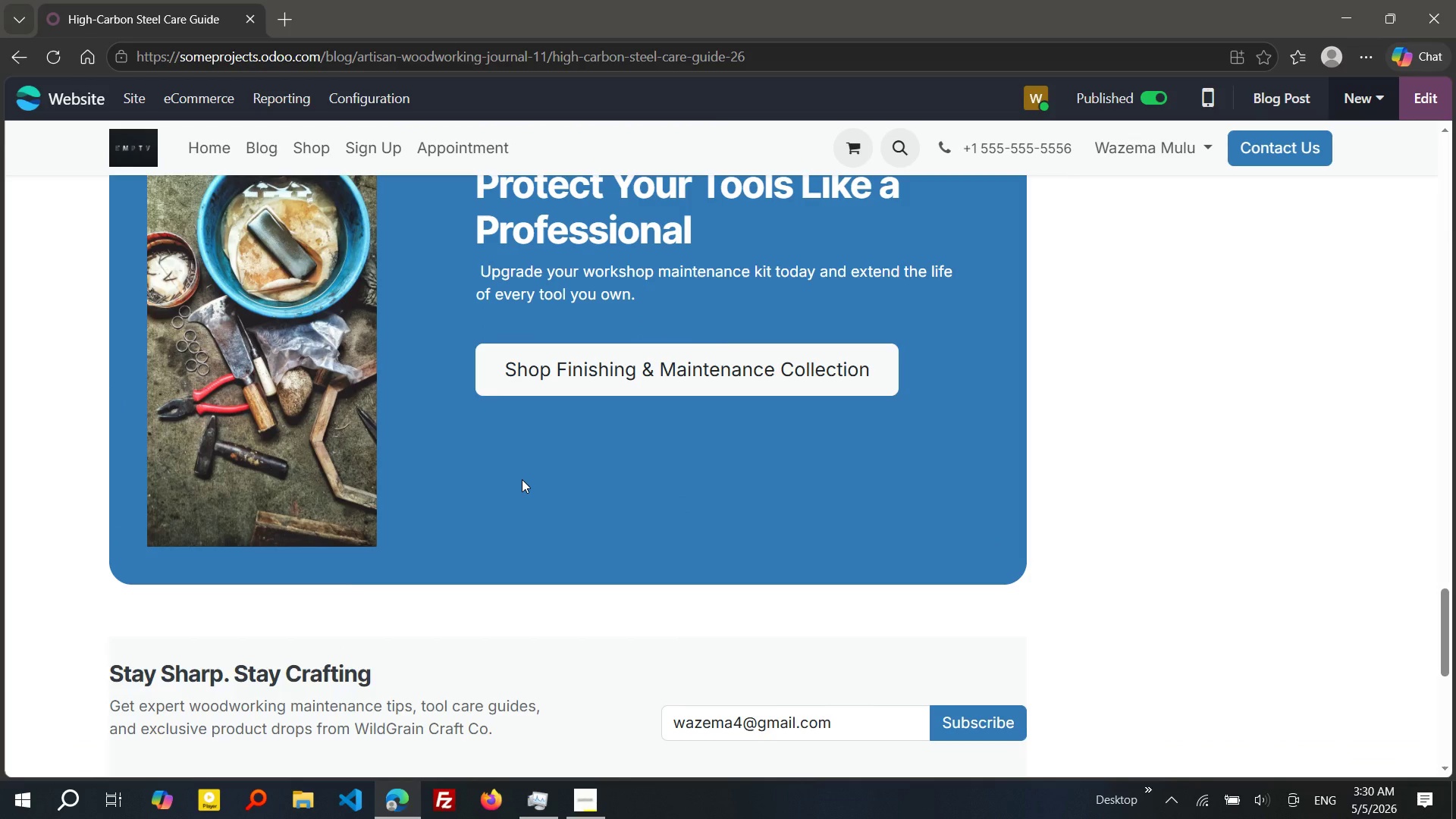 
left_click([522, 479])
 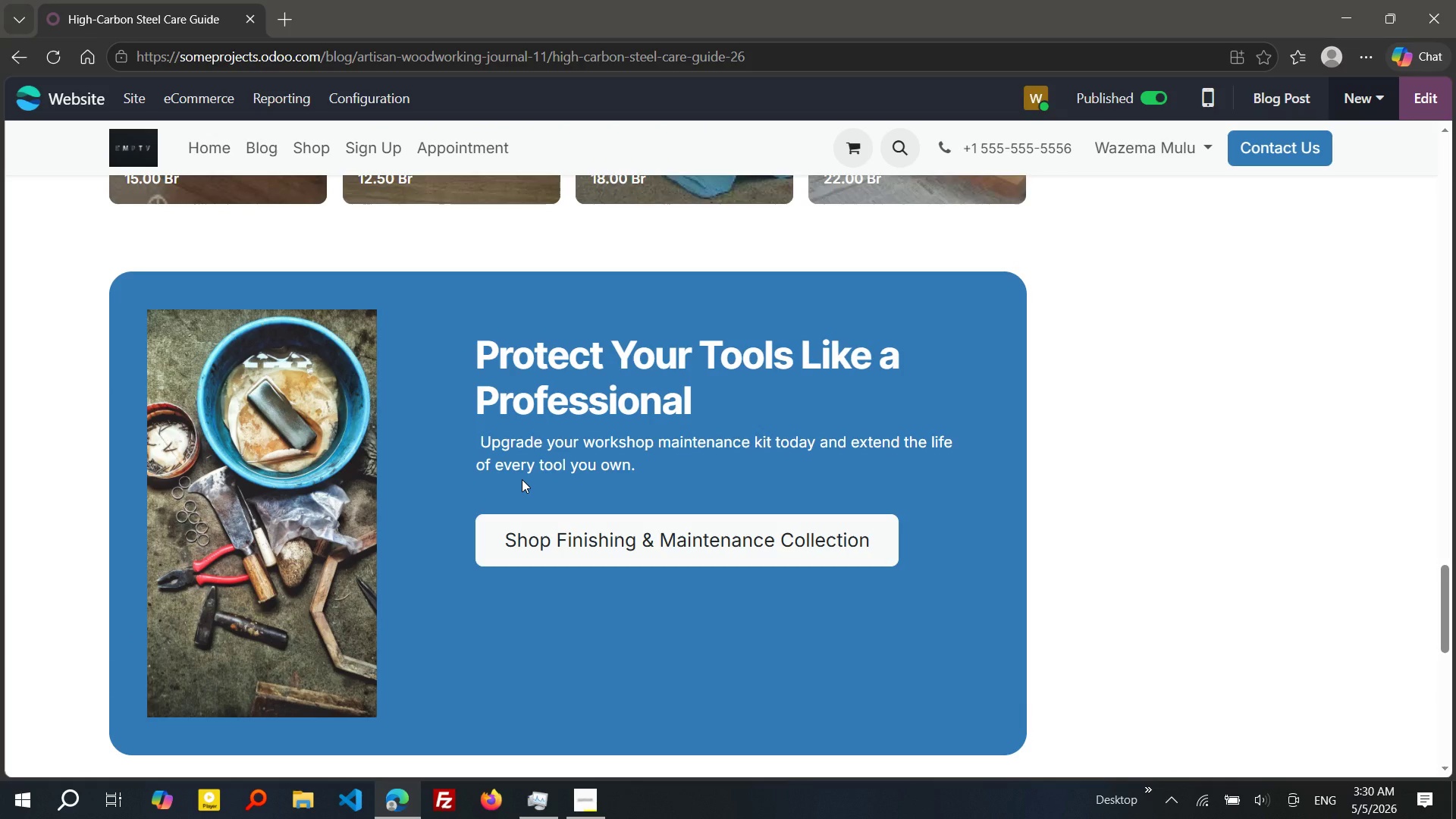 
wait(5.5)
 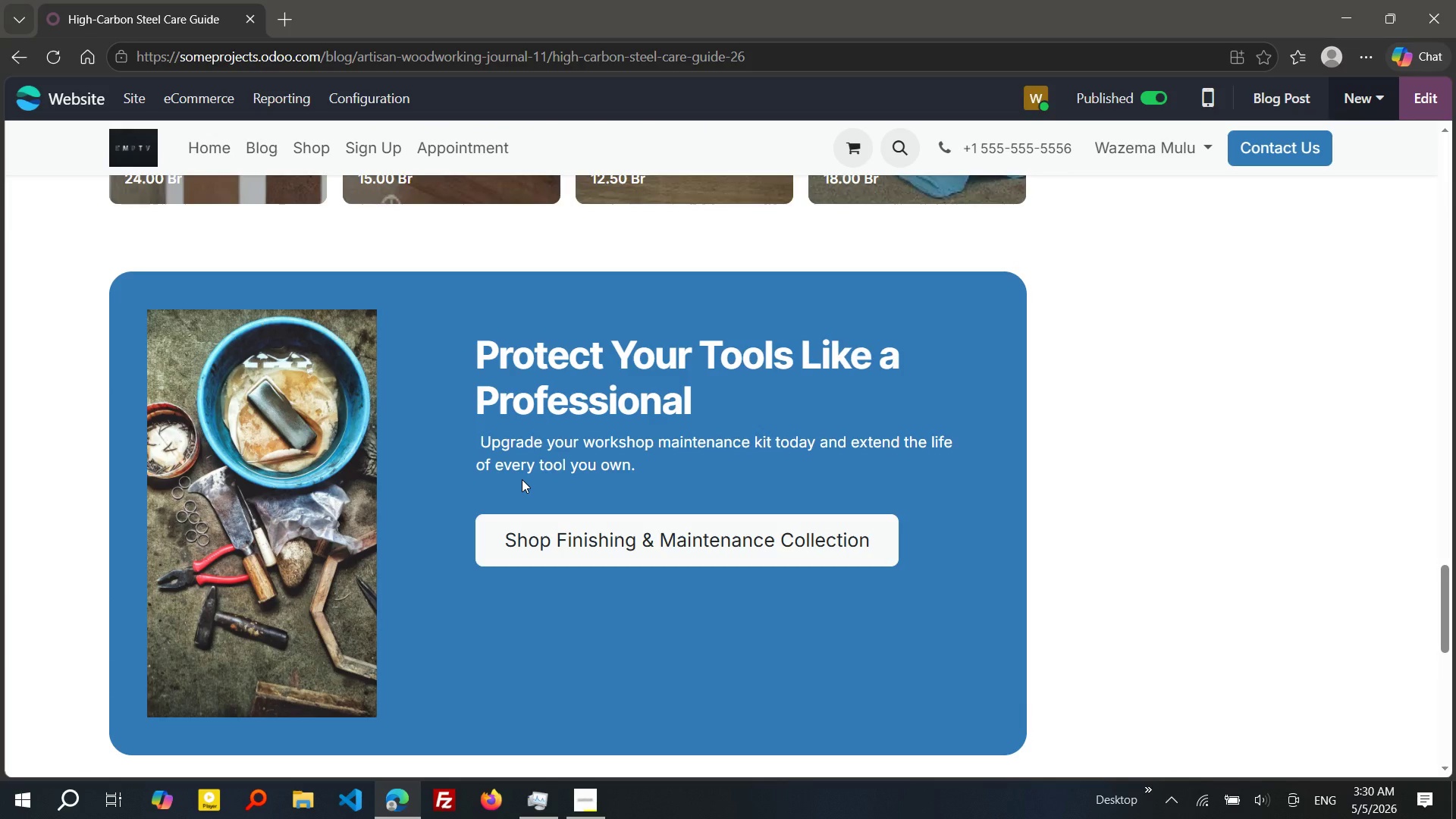 
left_click([599, 529])
 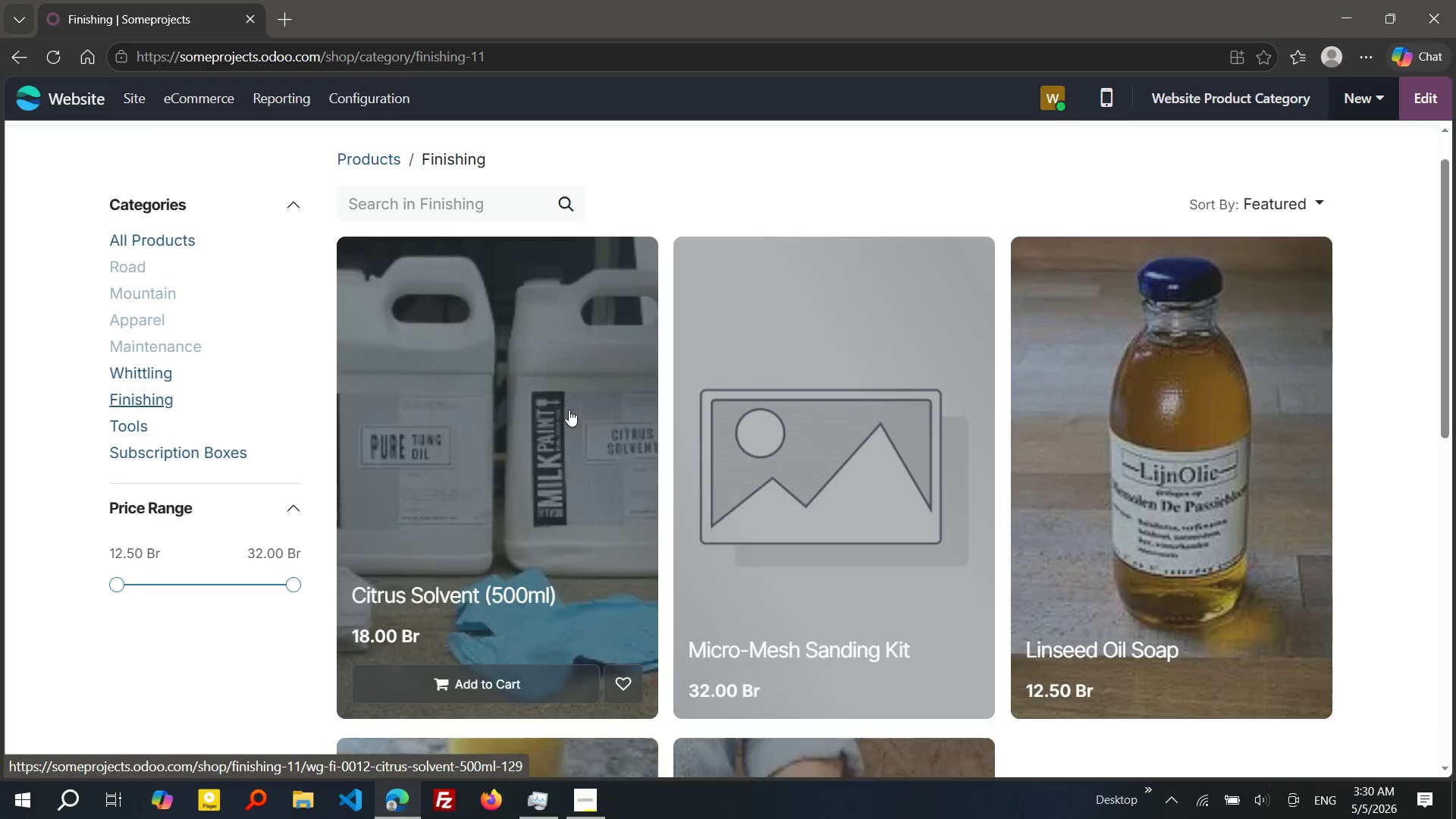 